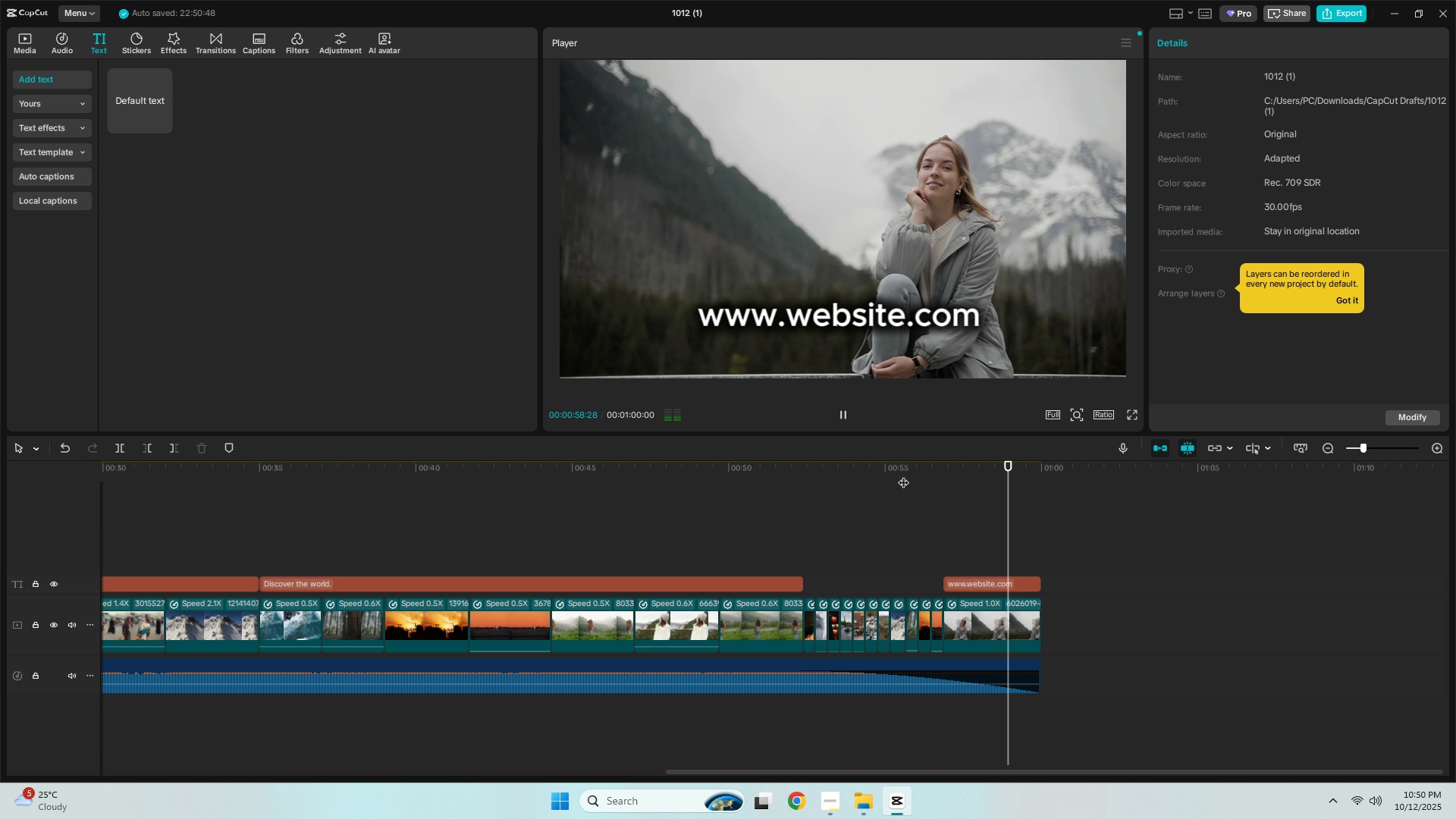 
key(Space)
 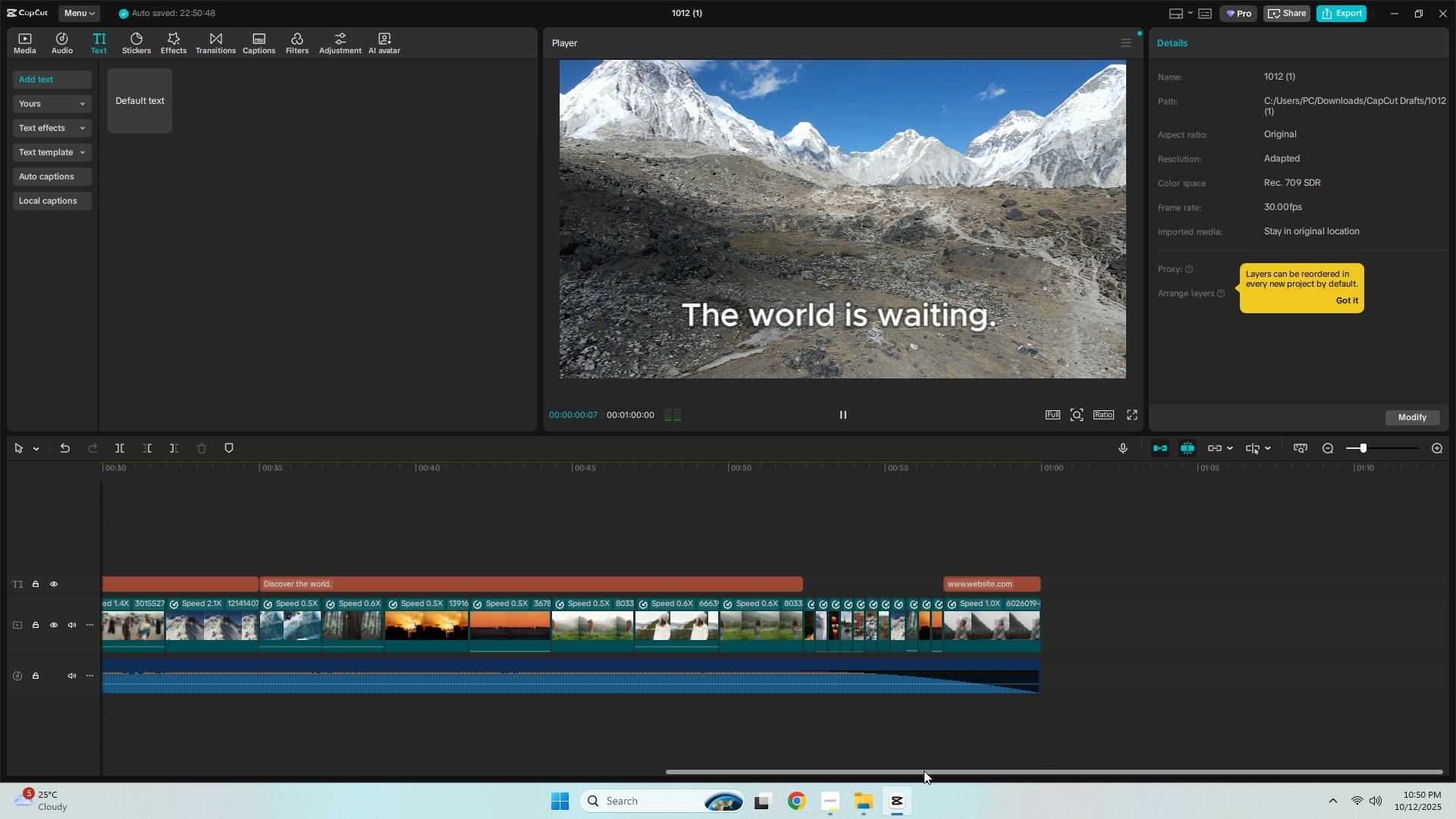 
left_click_drag(start_coordinate=[924, 770], to_coordinate=[319, 792])
 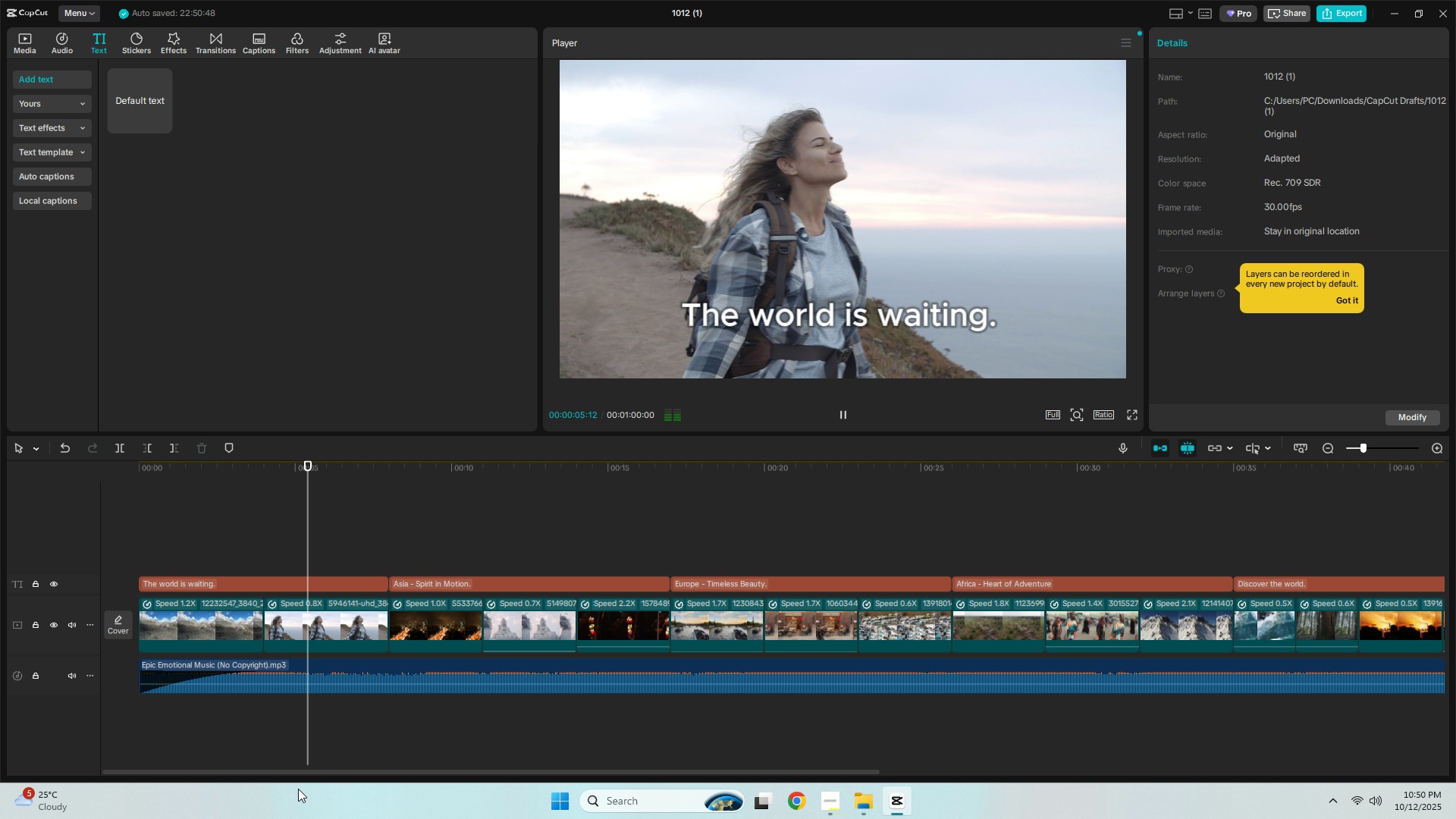 
wait(8.83)
 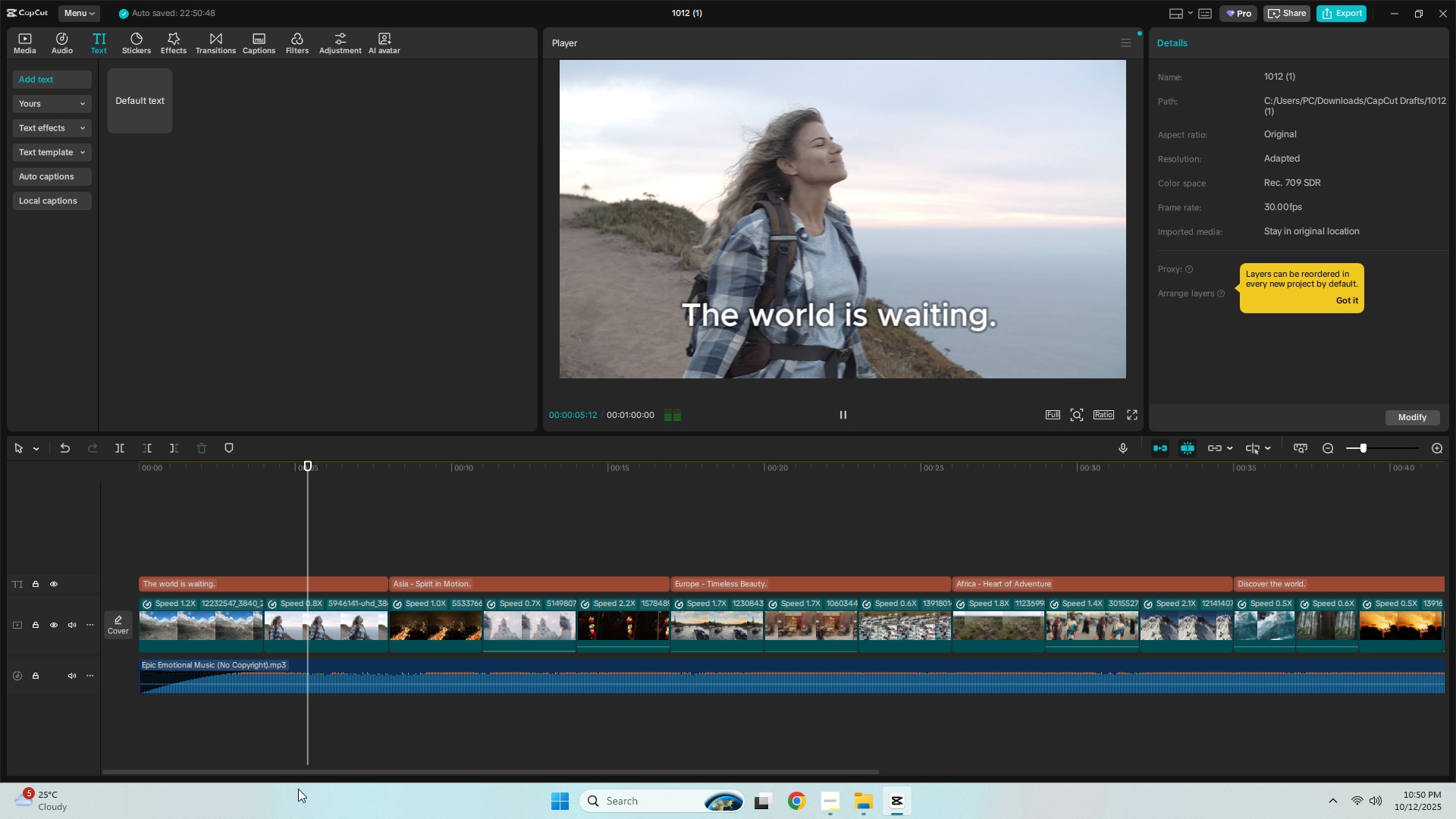 
key(Alt+AltLeft)
 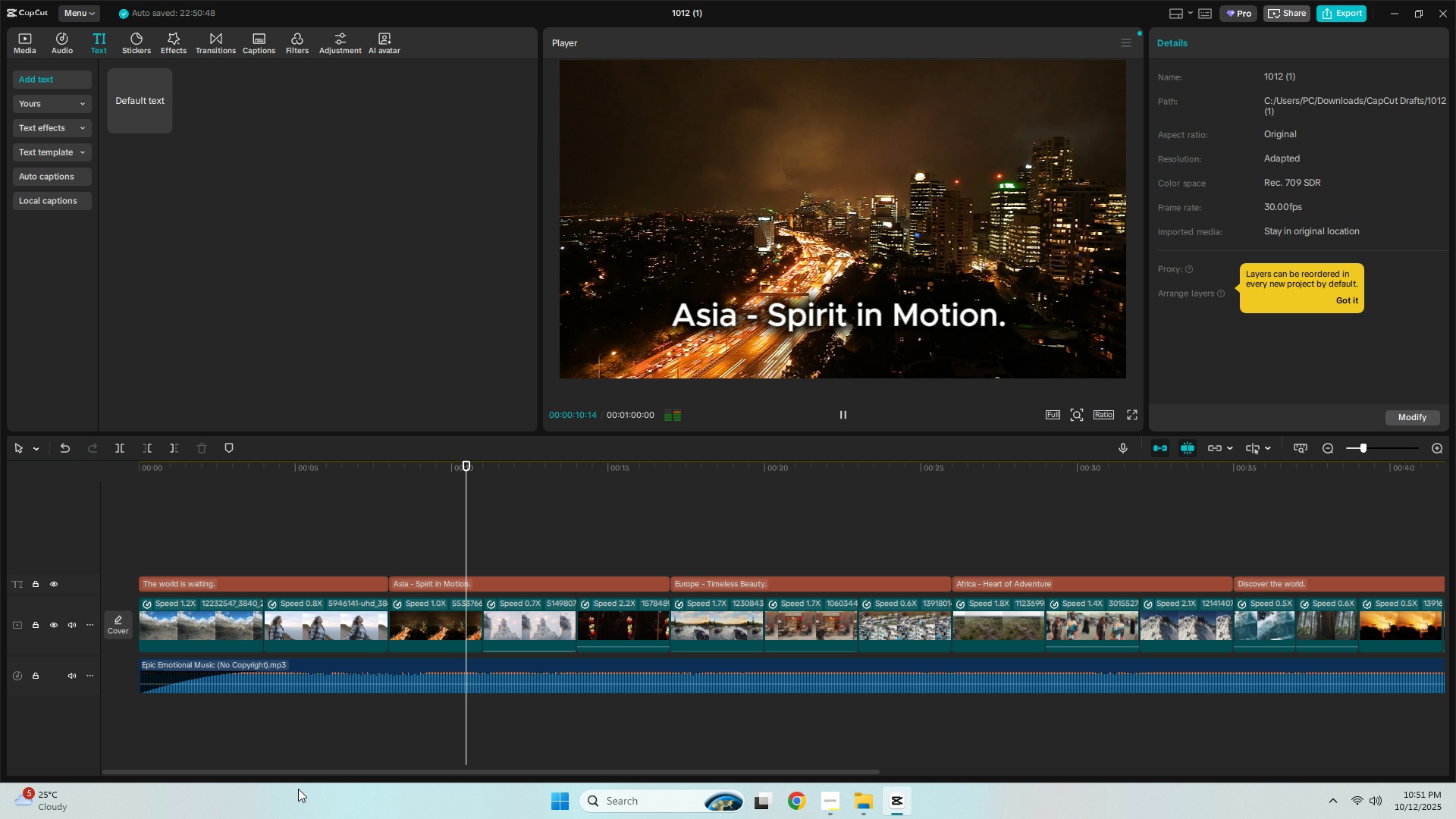 
key(Alt+Tab)